 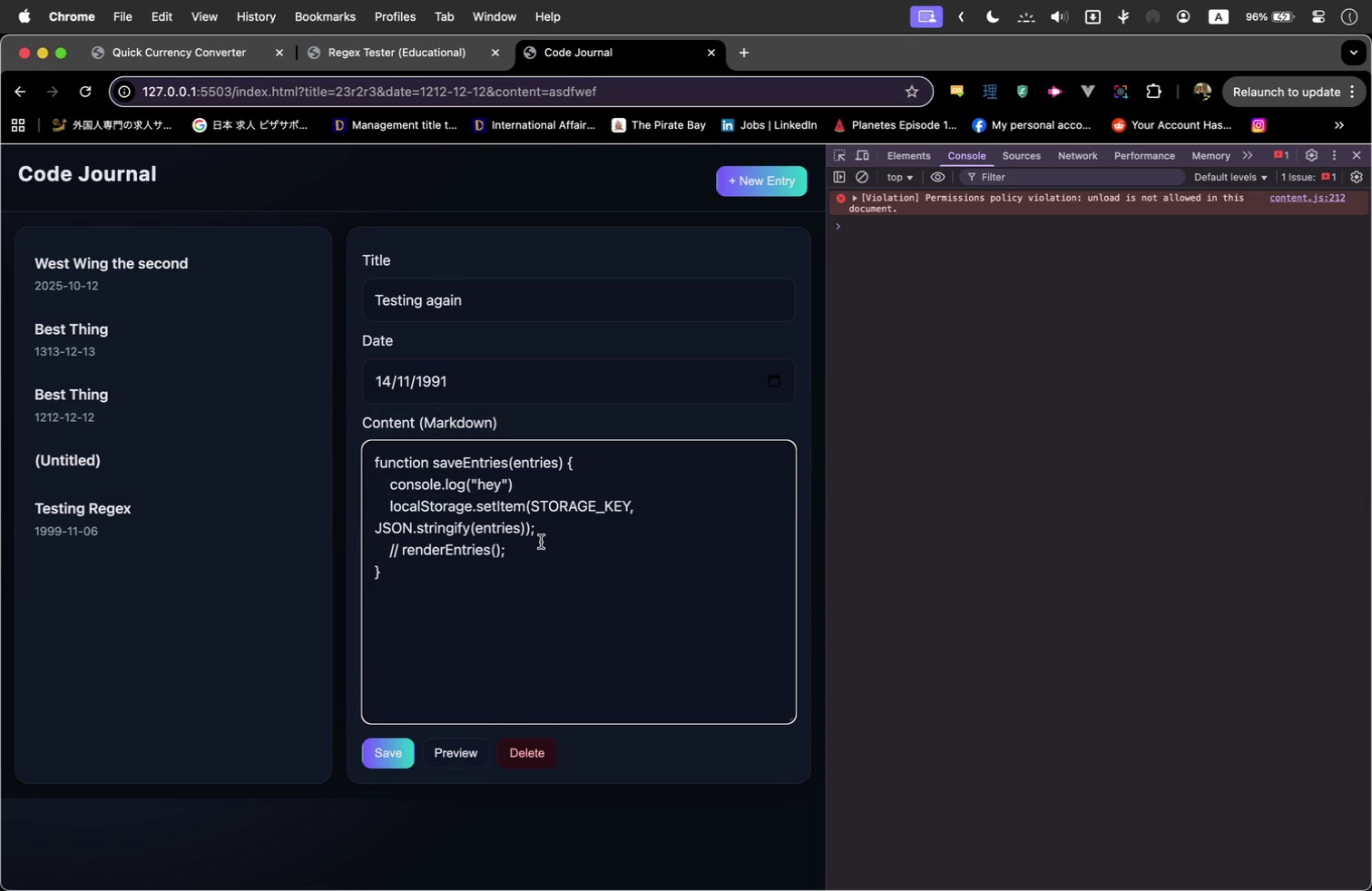 
left_click([380, 528])
 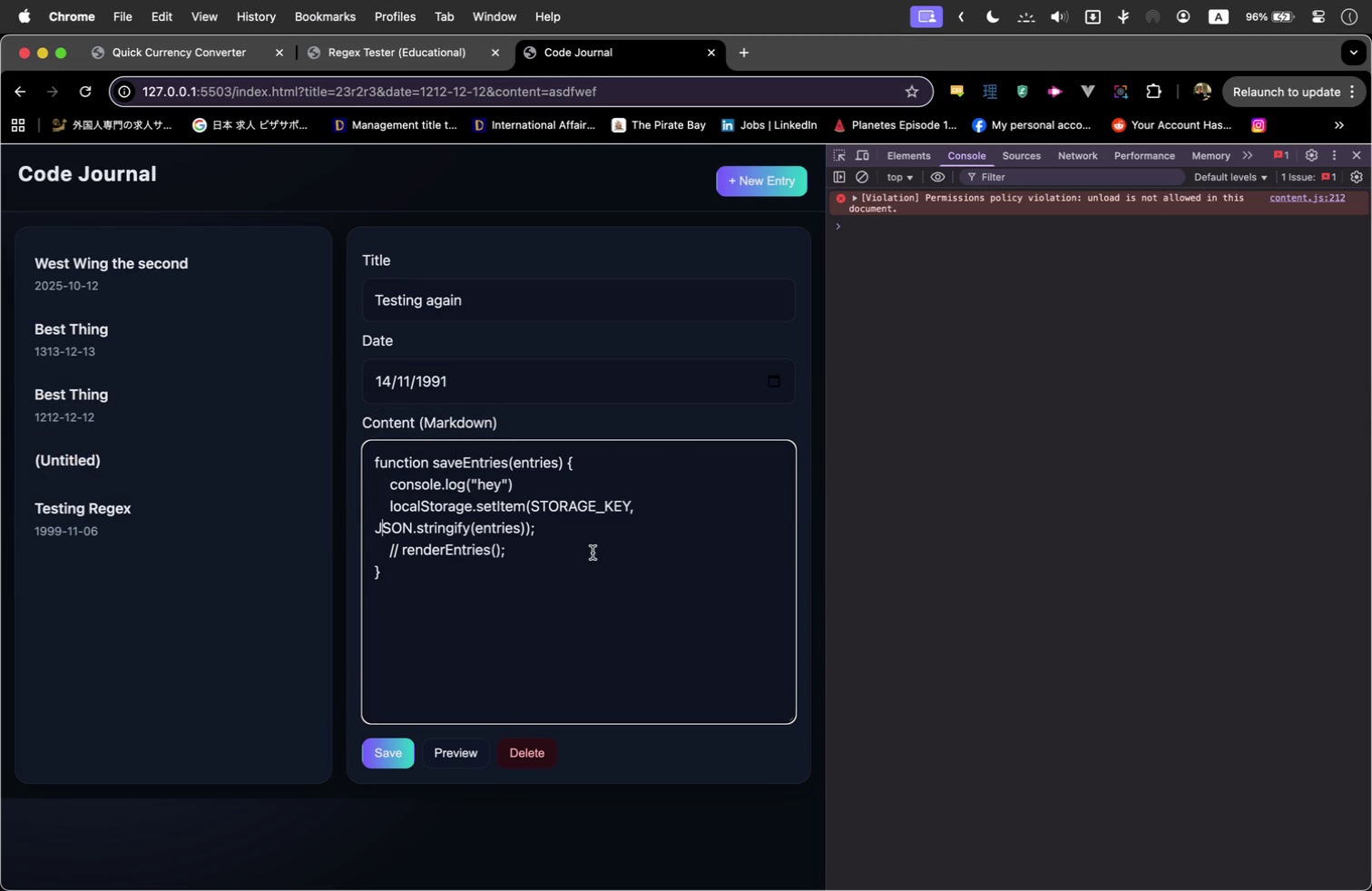 
key(ArrowLeft)
 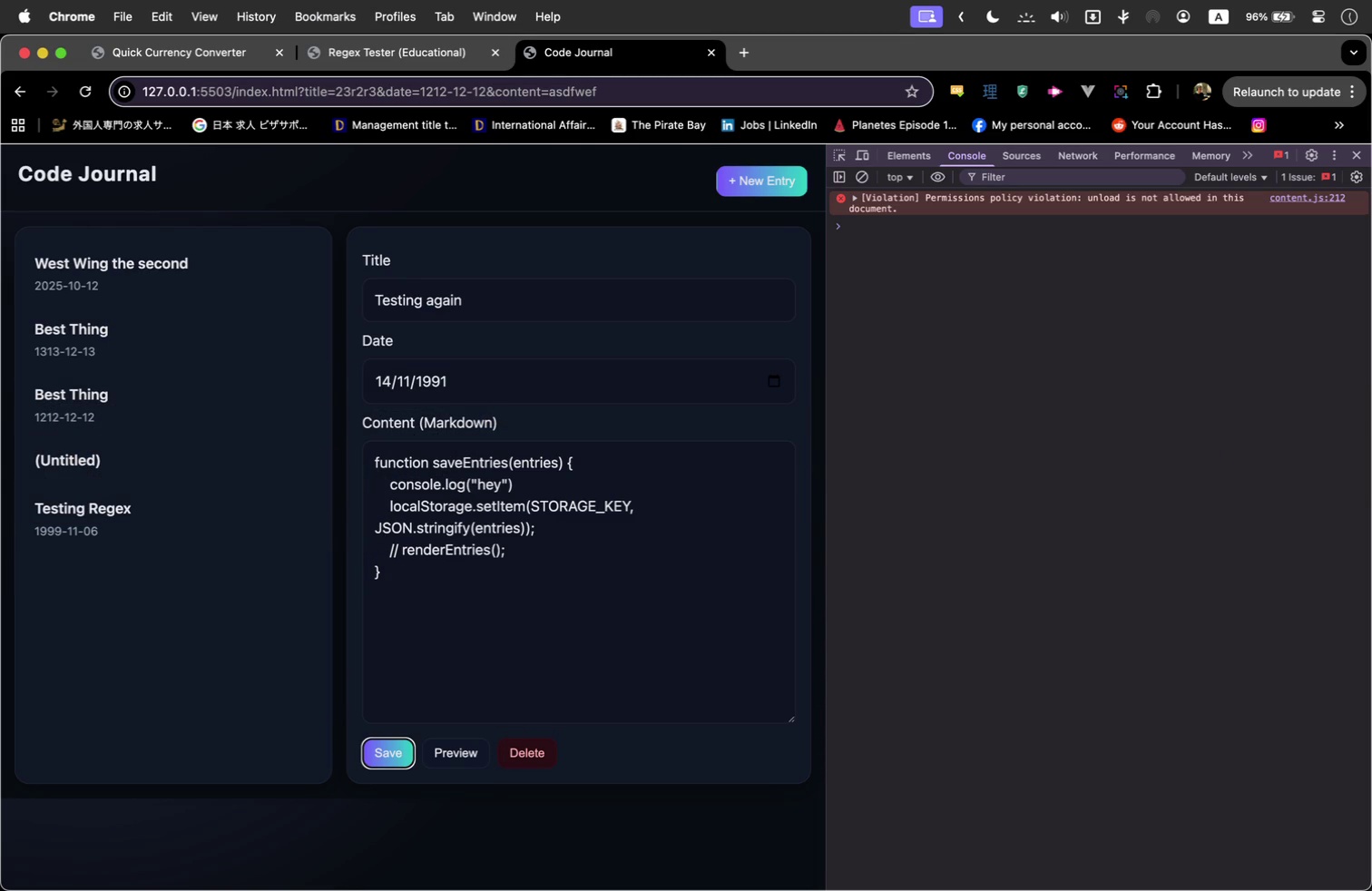 
key(Tab)
 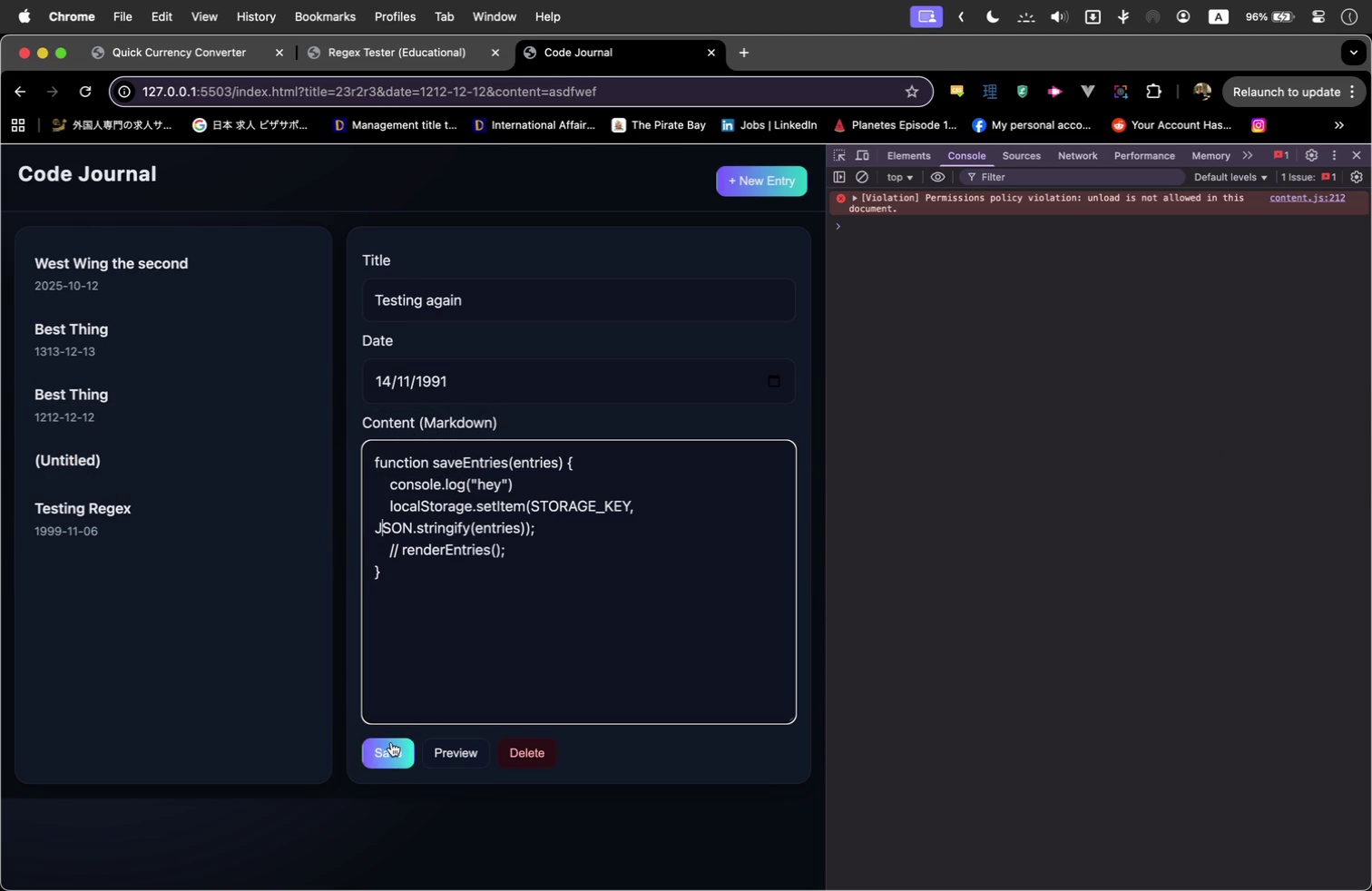 
left_click([437, 757])
 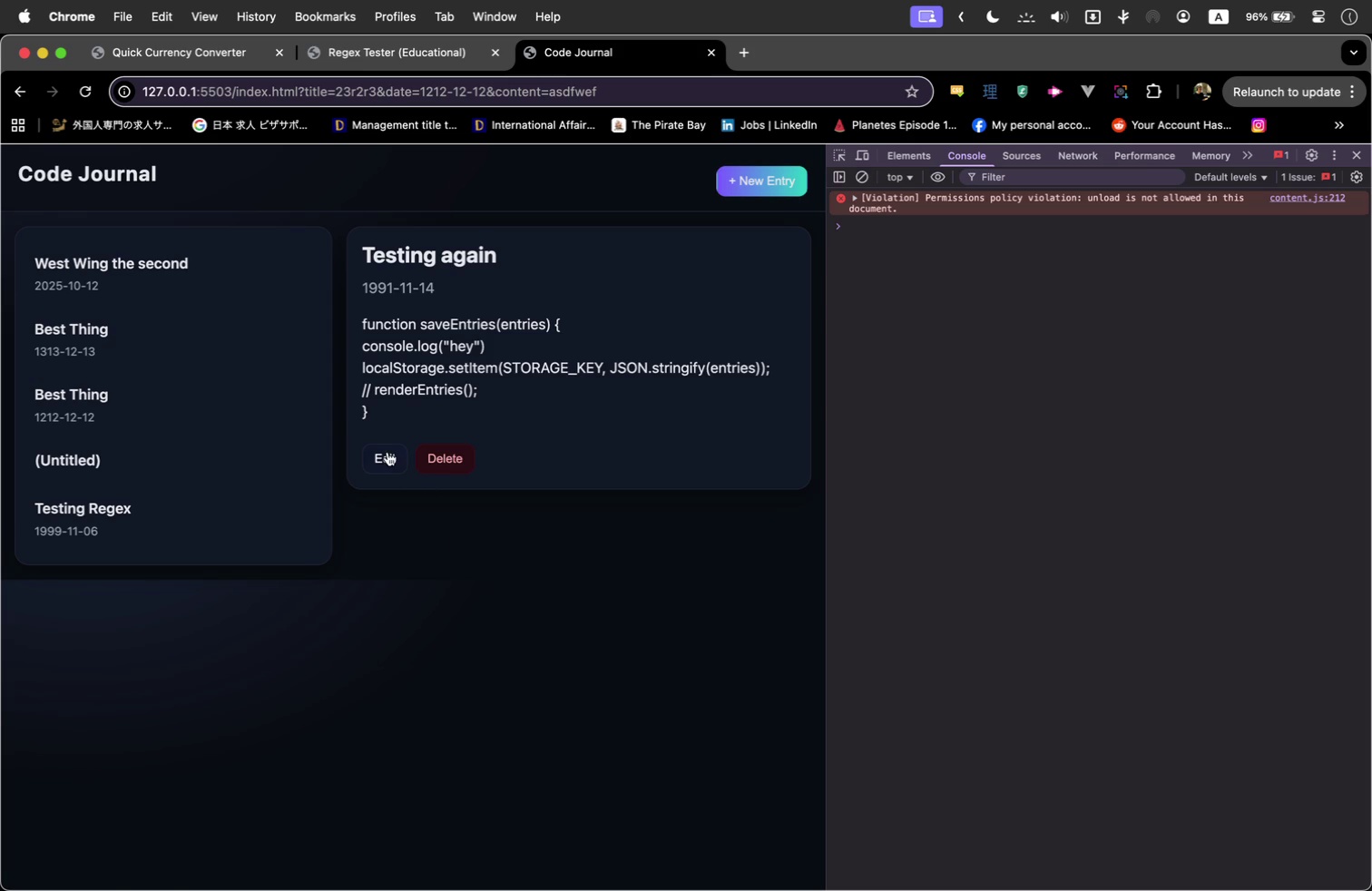 
left_click([396, 459])
 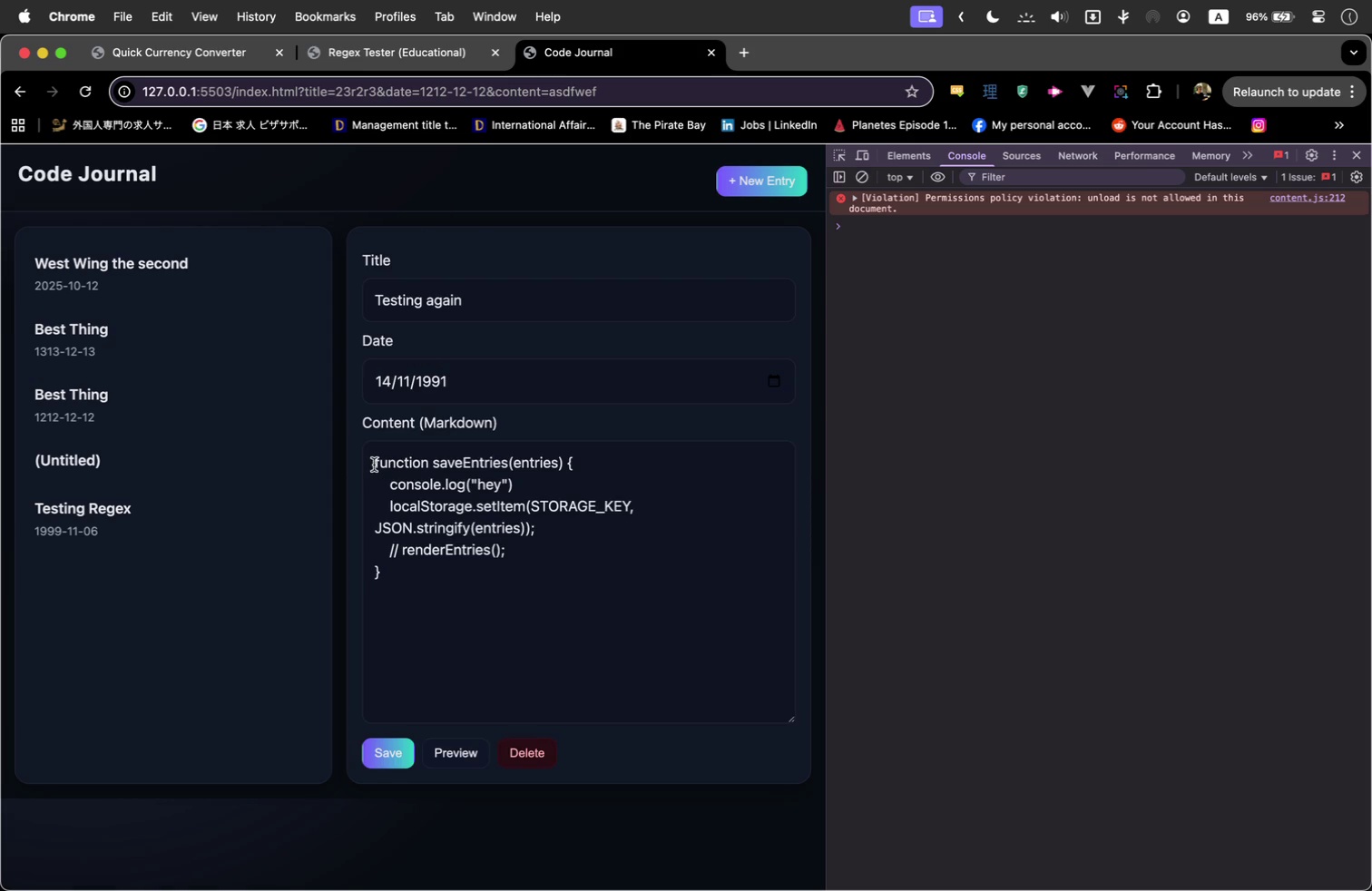 
left_click([374, 465])